 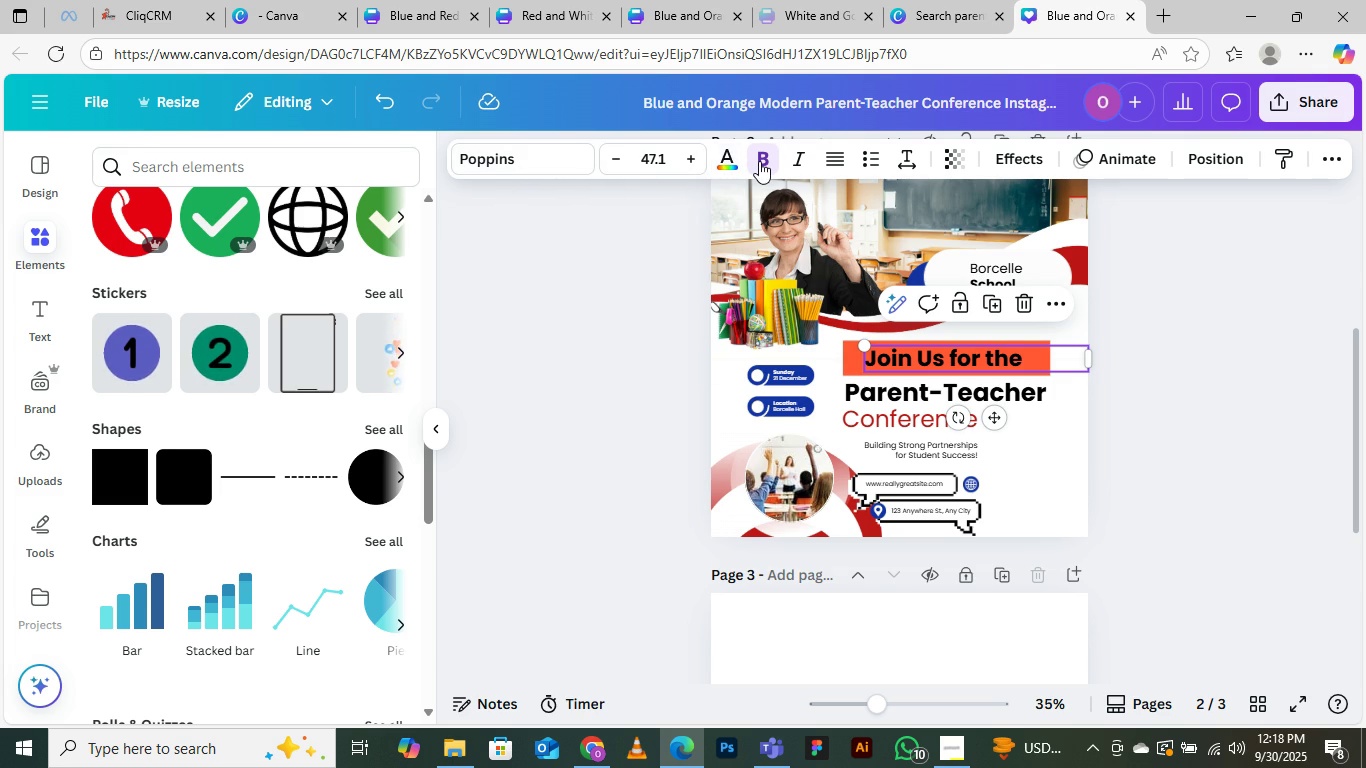 
left_click([759, 161])
 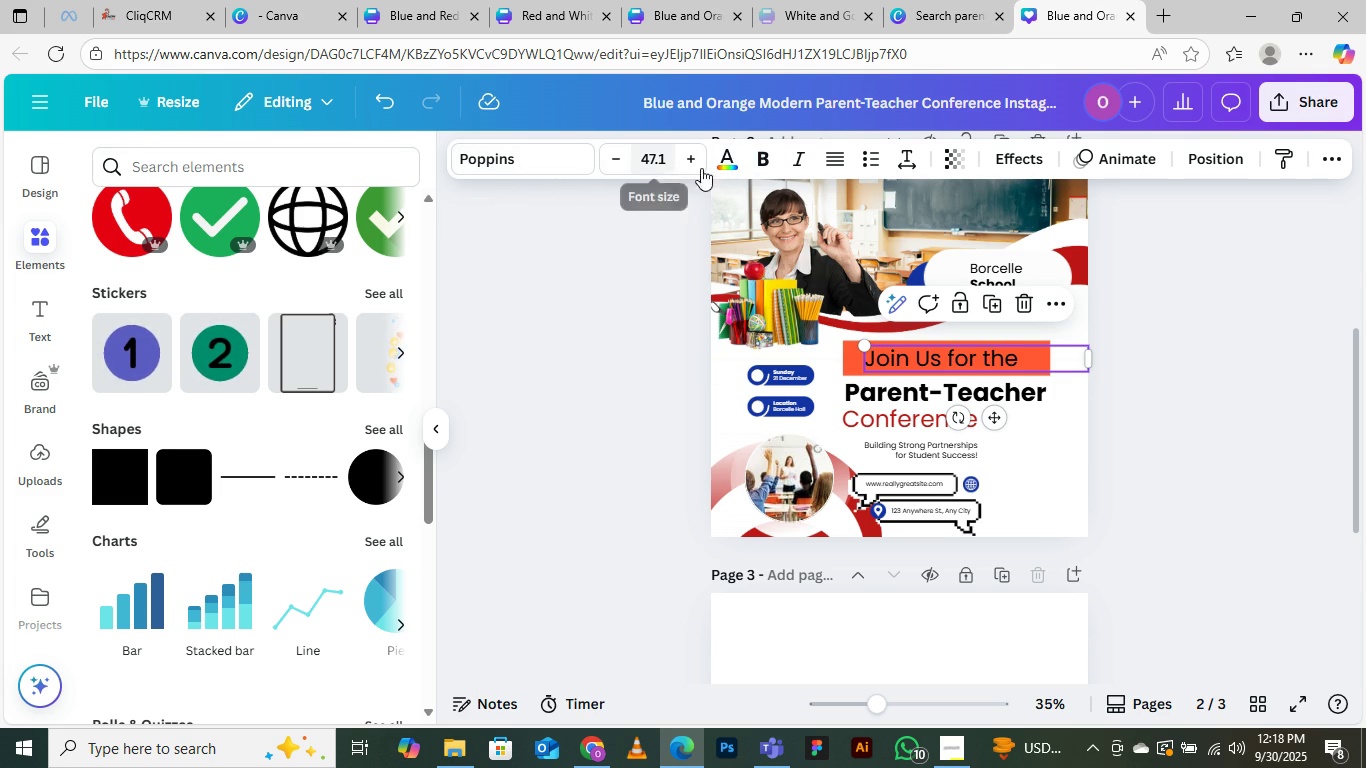 
left_click([722, 162])
 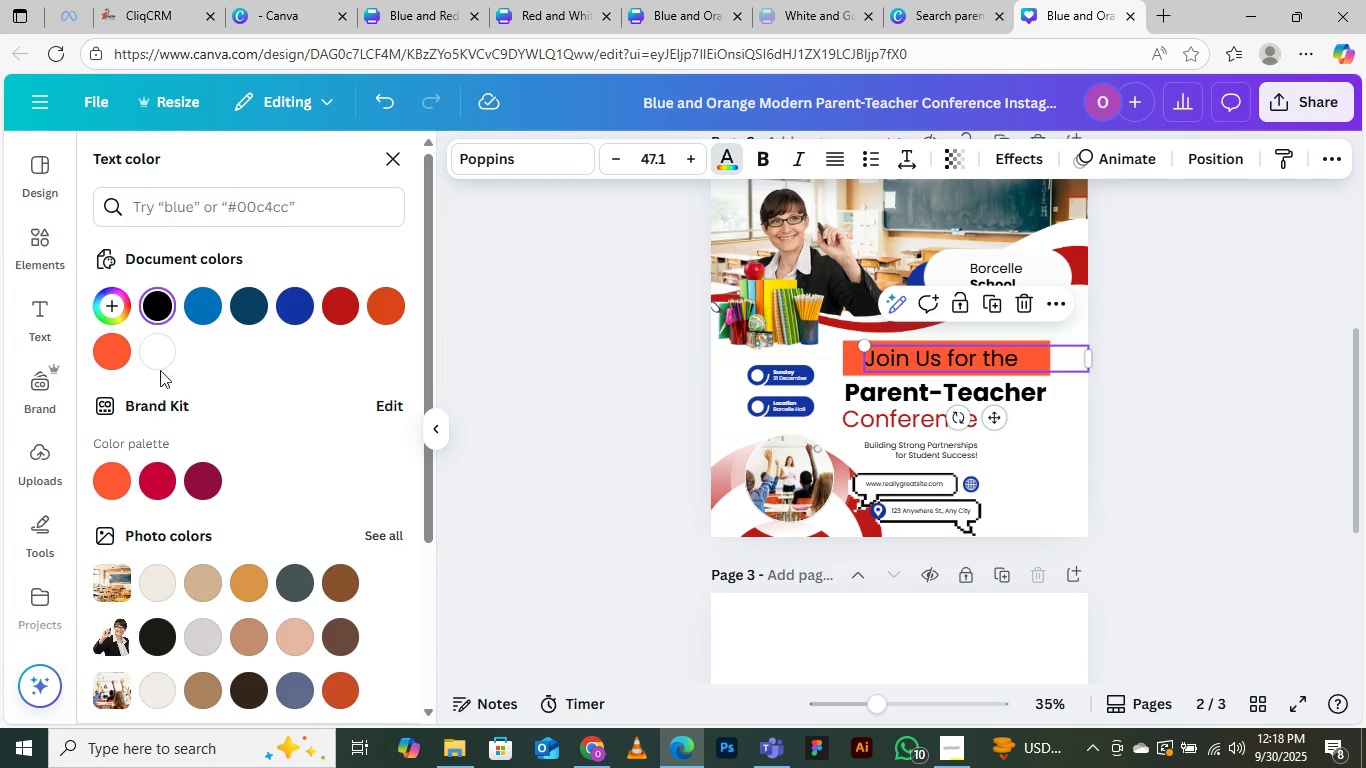 
left_click([155, 353])
 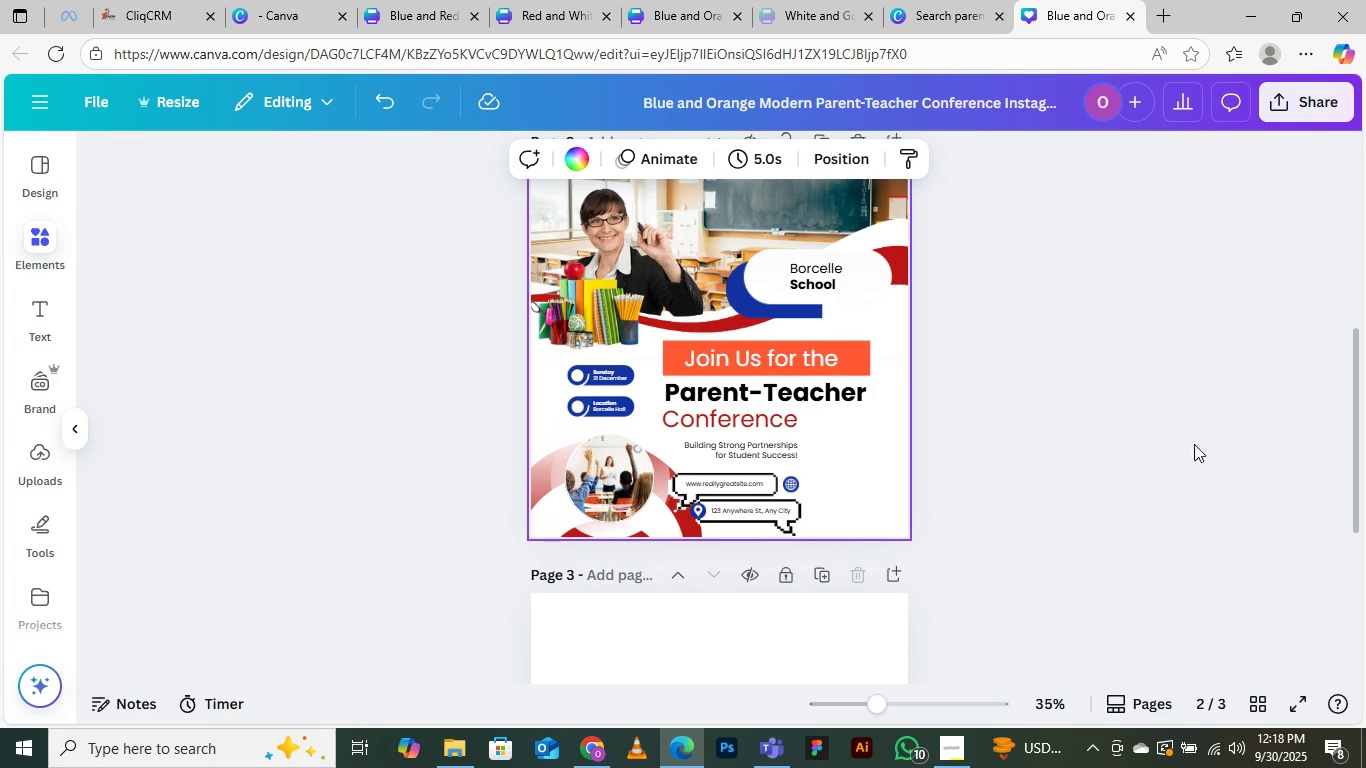 
left_click([1205, 406])
 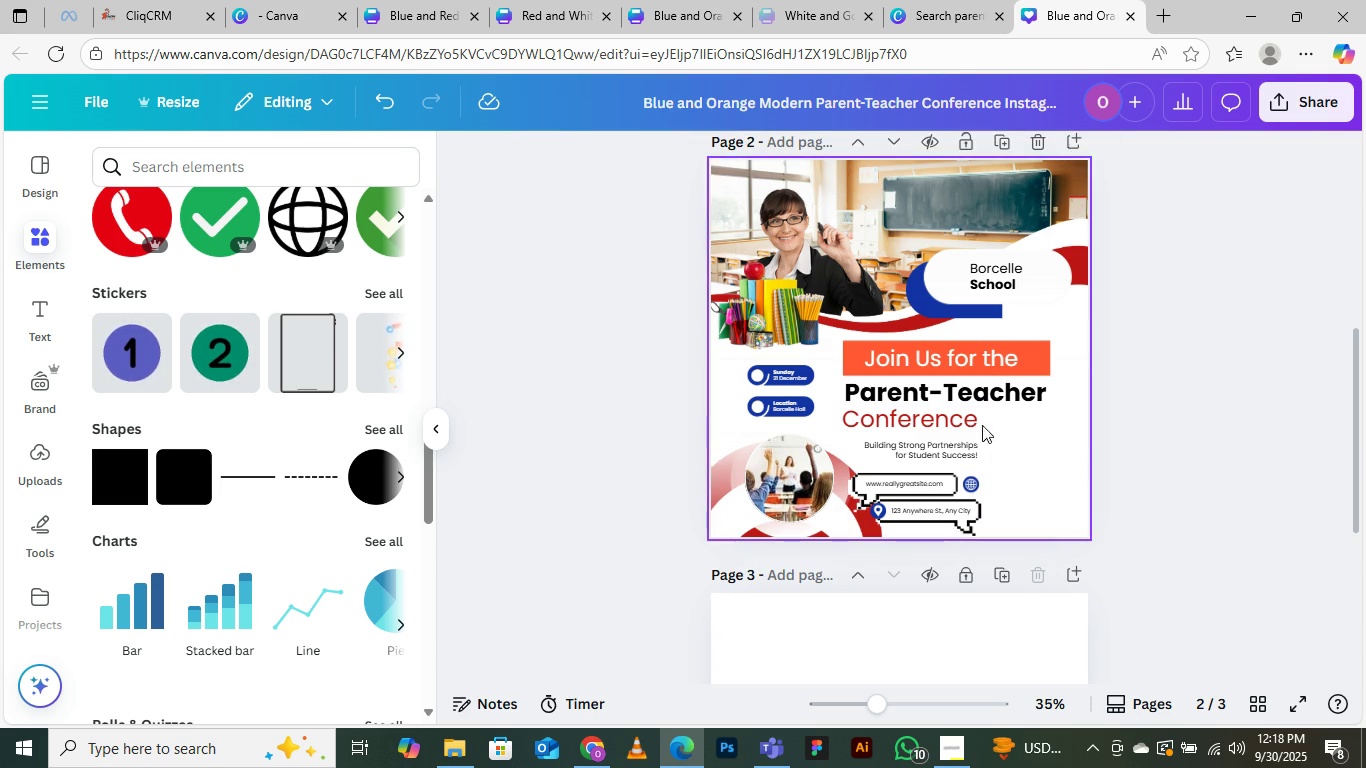 
wait(7.79)
 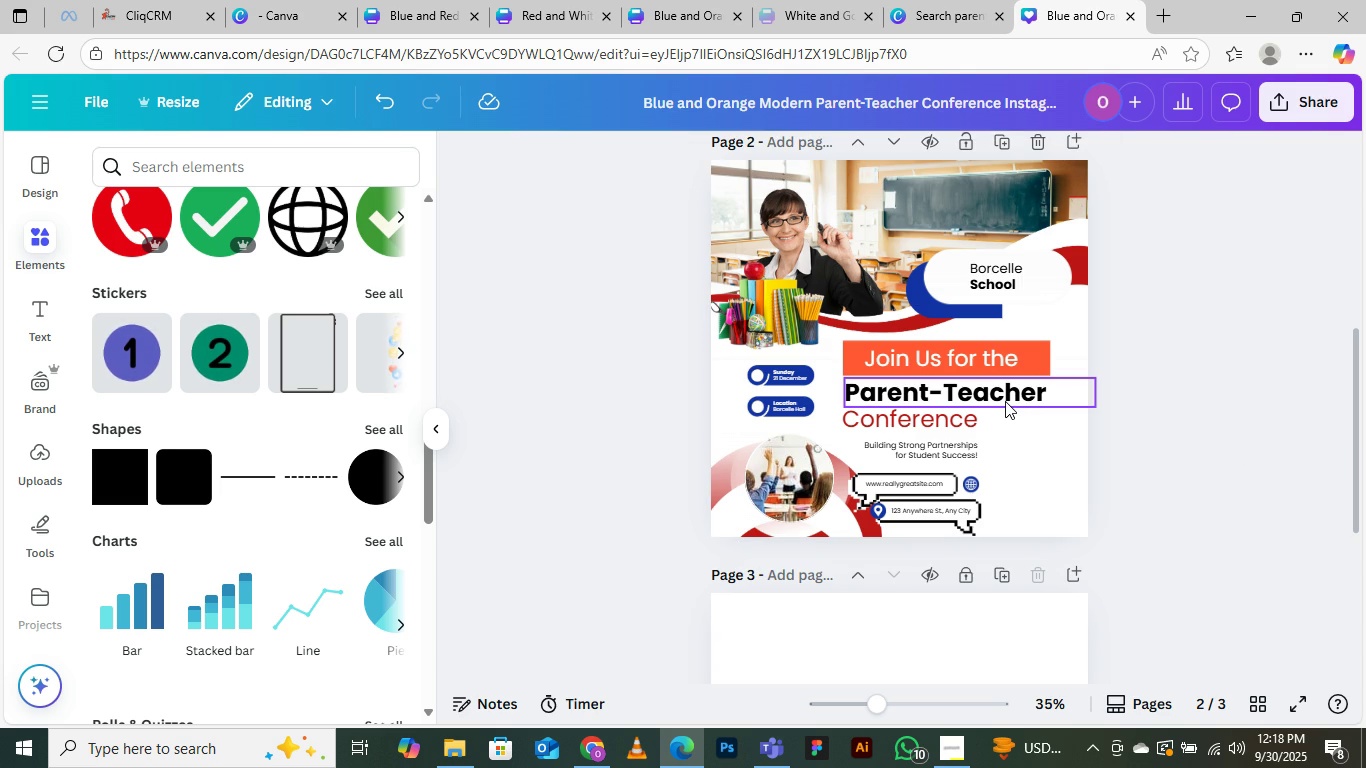 
left_click([846, 352])
 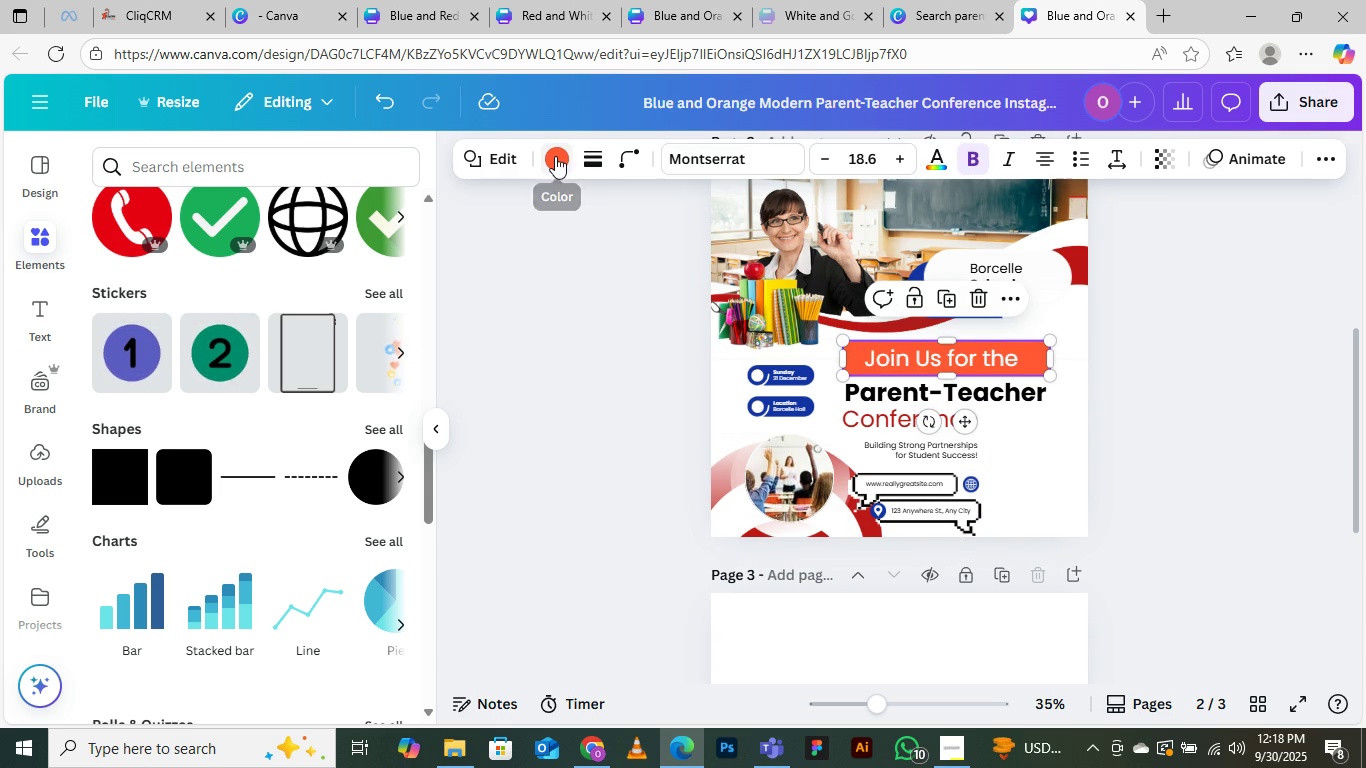 
left_click([555, 156])
 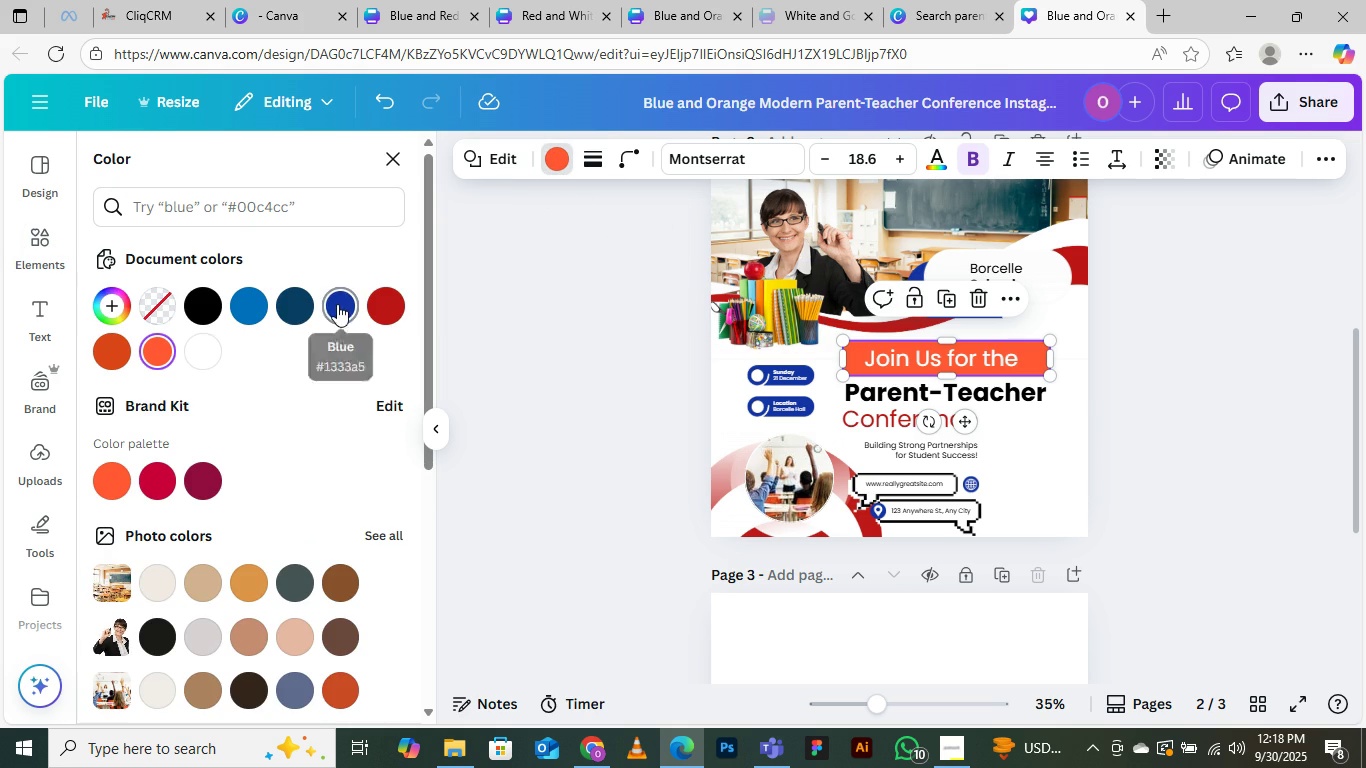 
wait(6.18)
 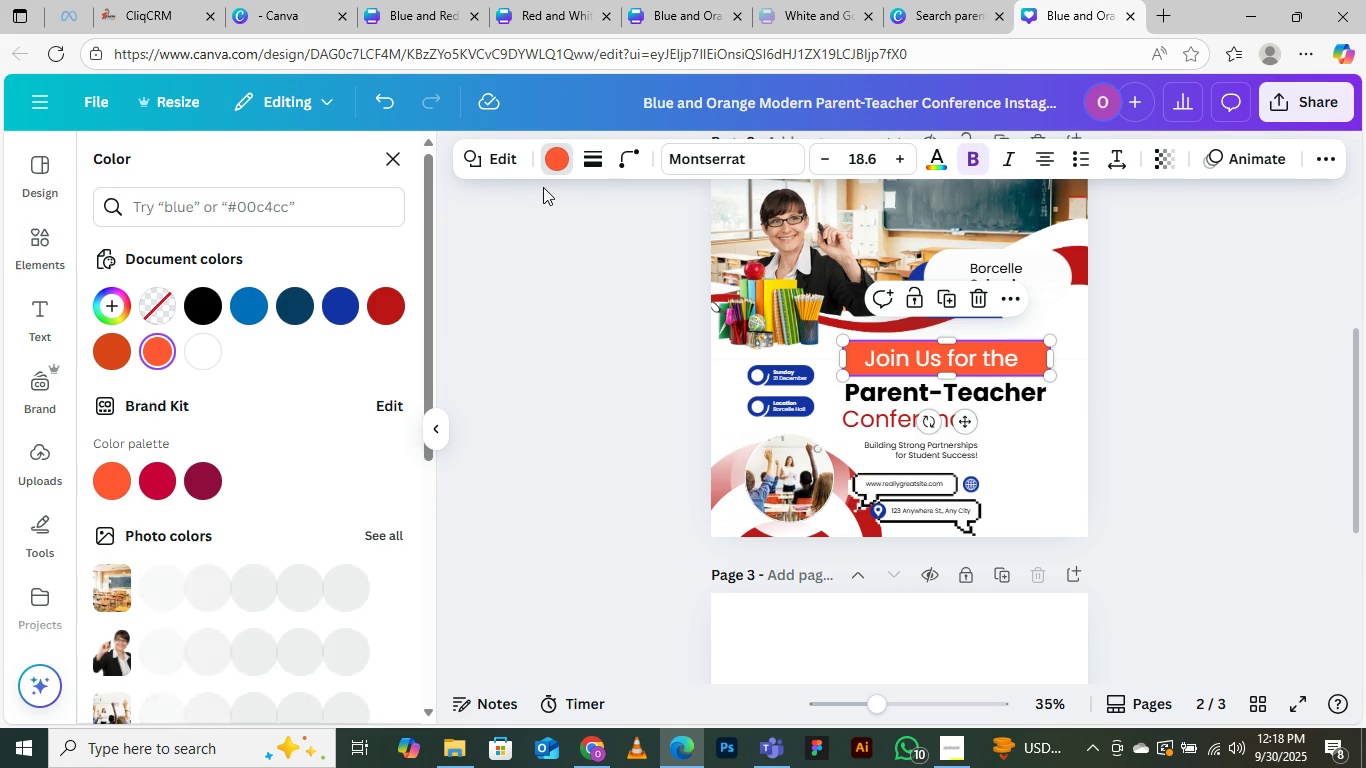 
left_click([1175, 318])
 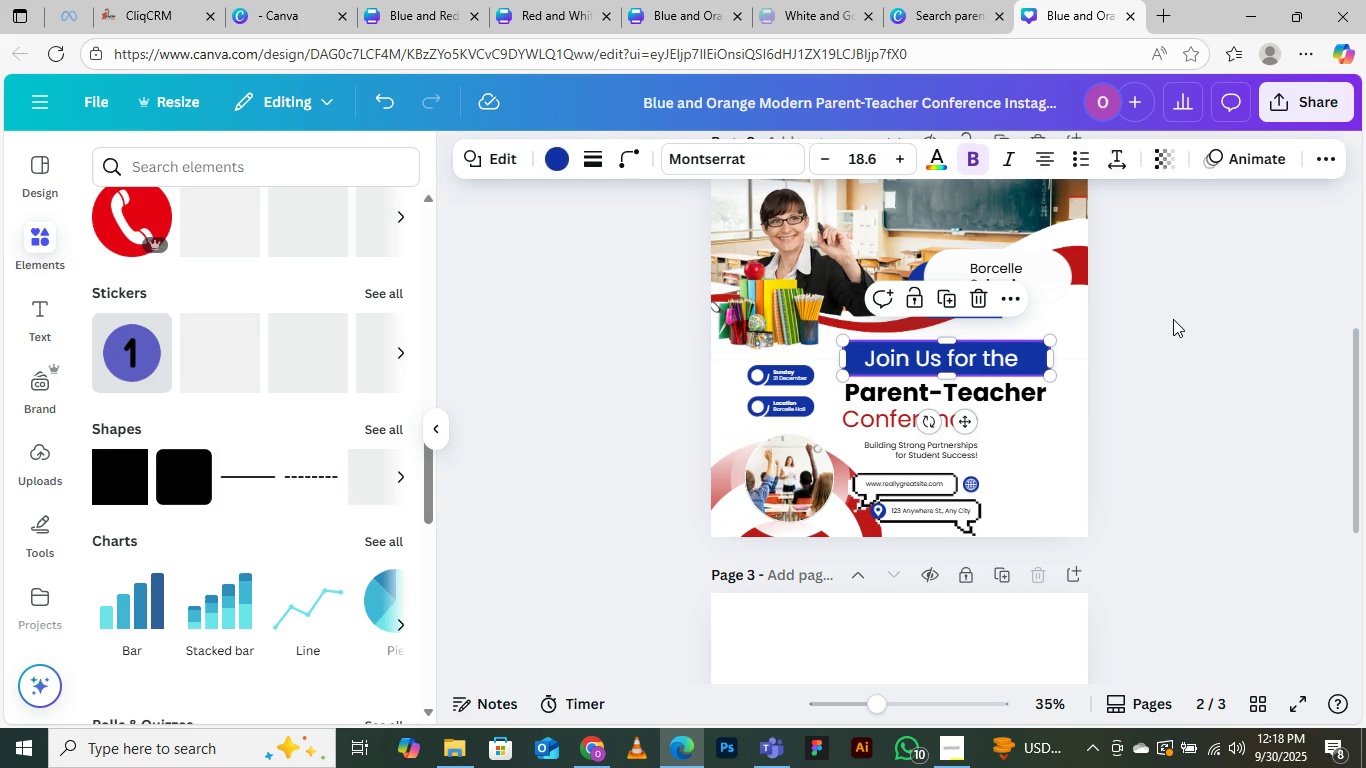 
left_click([1173, 319])
 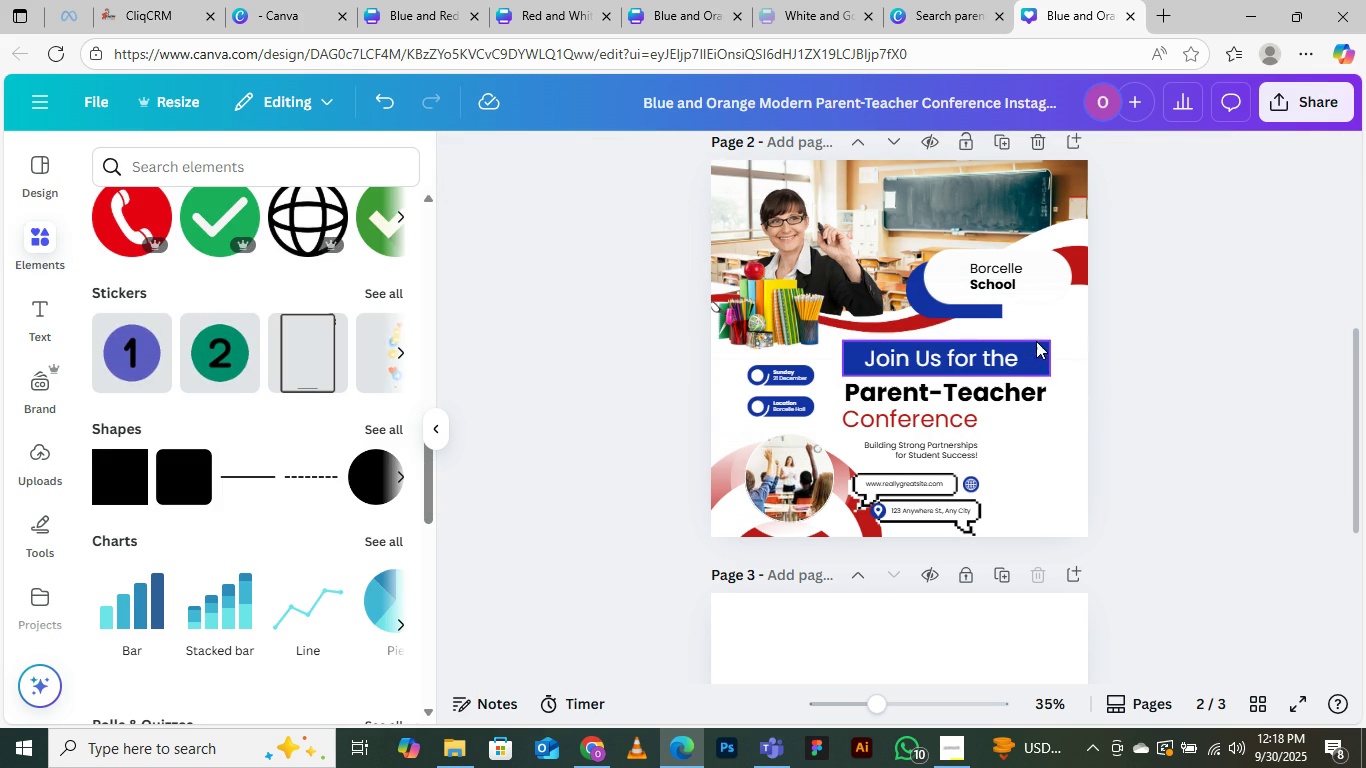 
left_click([1025, 357])